 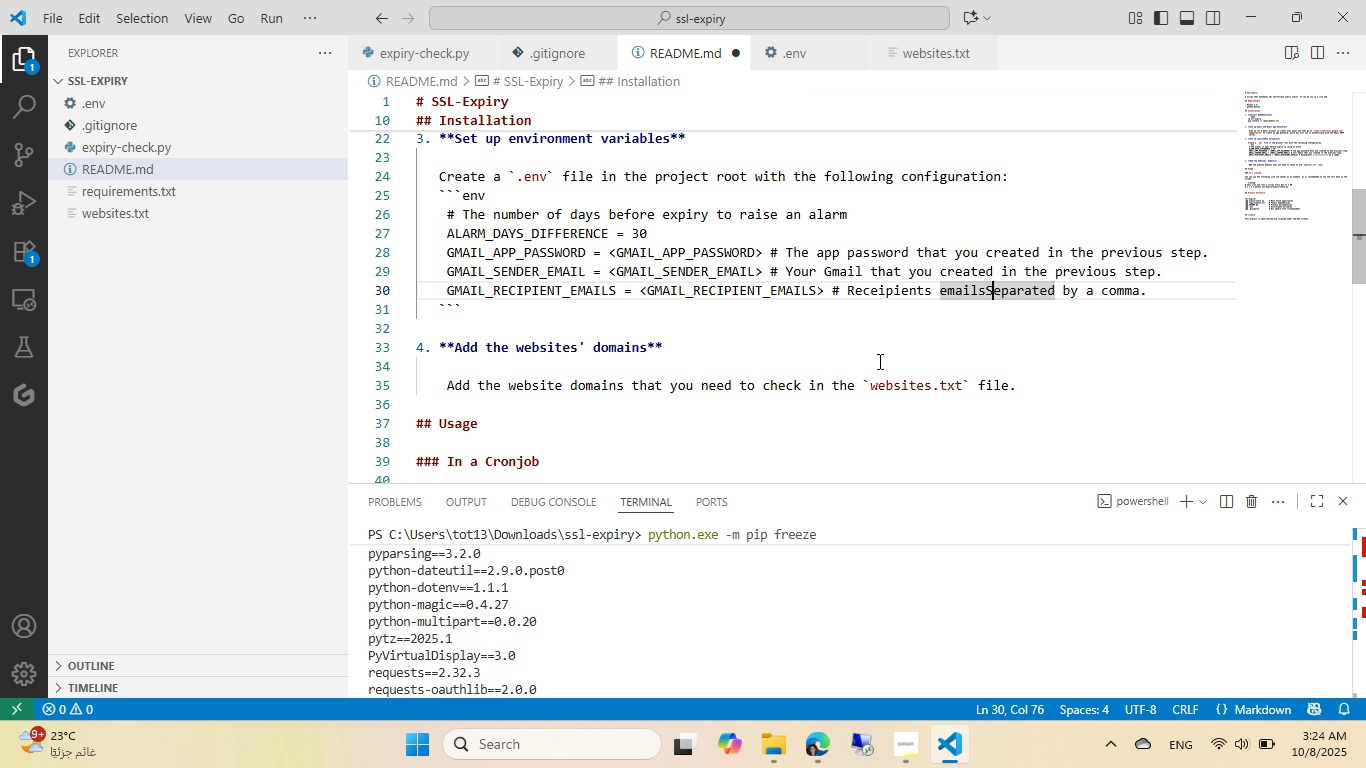 
key(Backspace)
 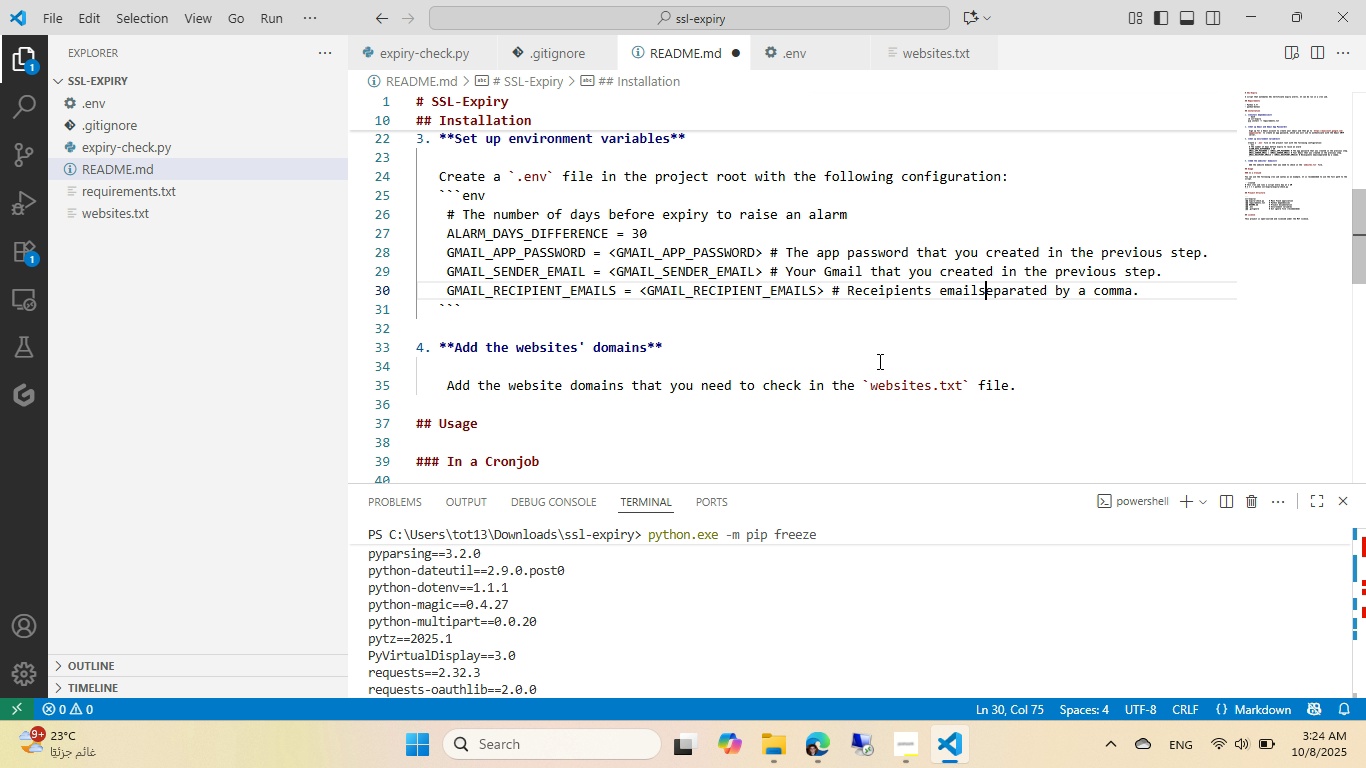 
key(Space)
 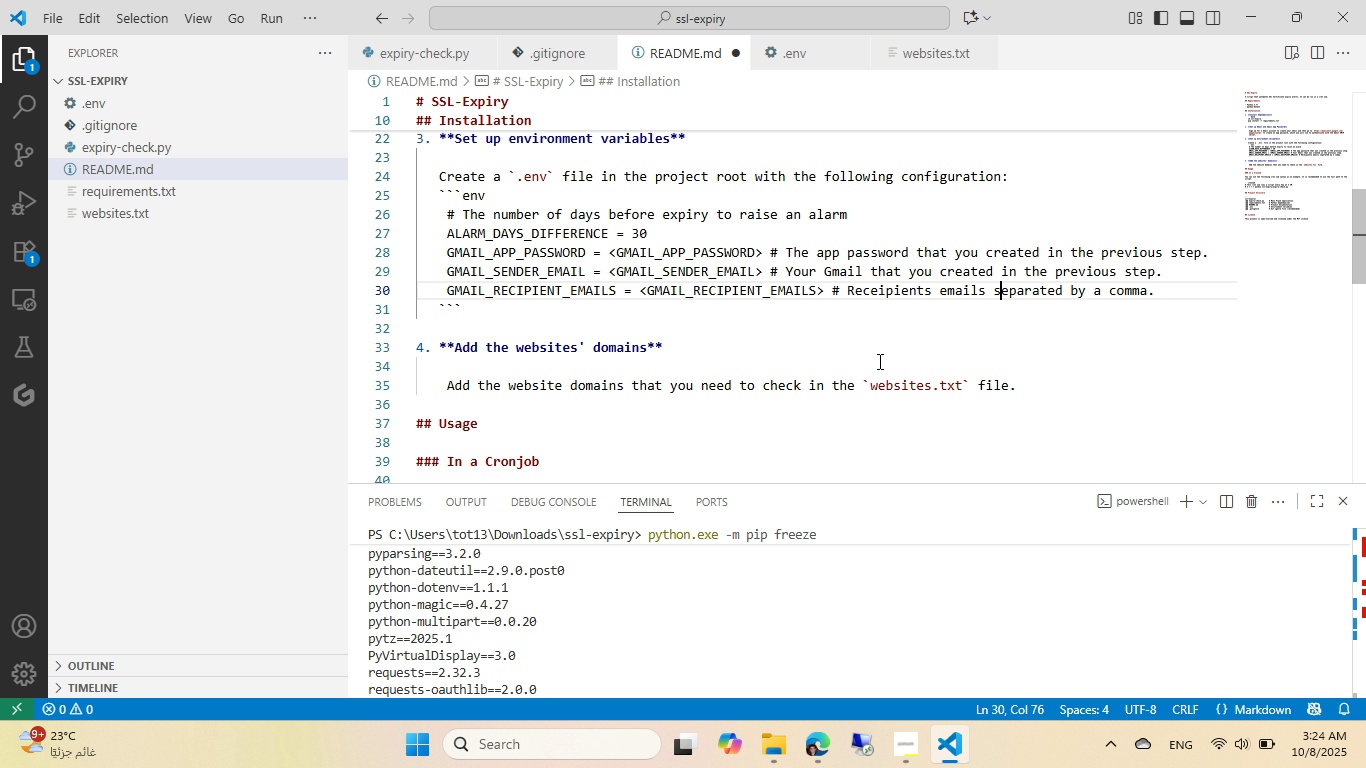 
key(S)
 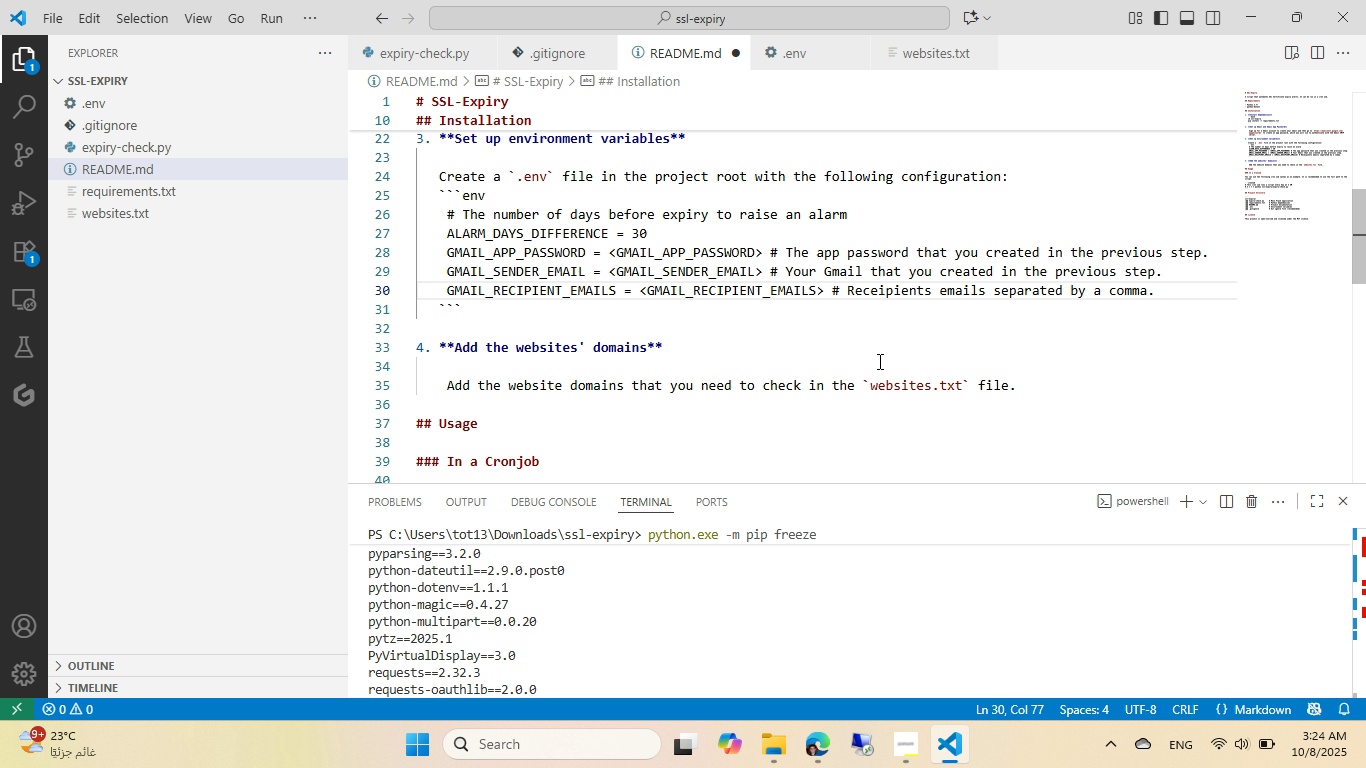 
key(ArrowLeft)
 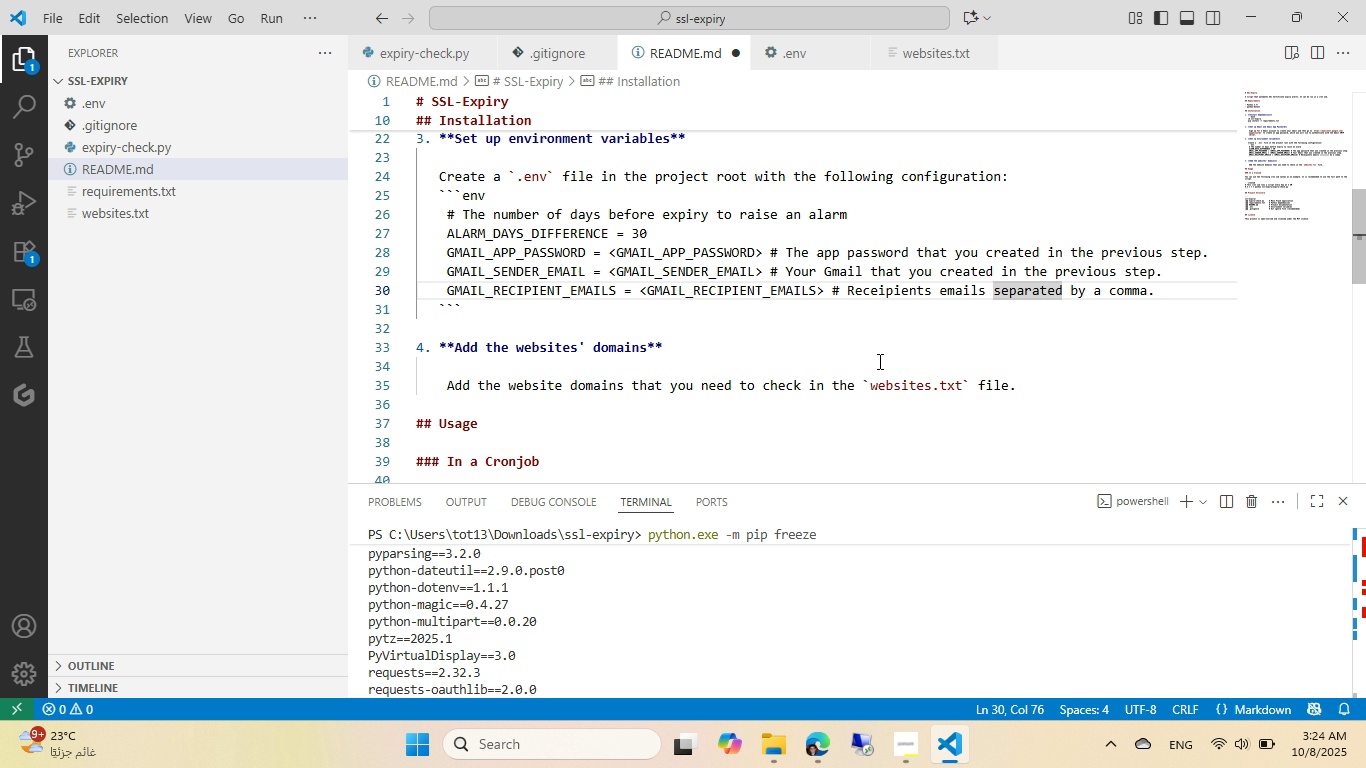 
key(Control+ControlLeft)
 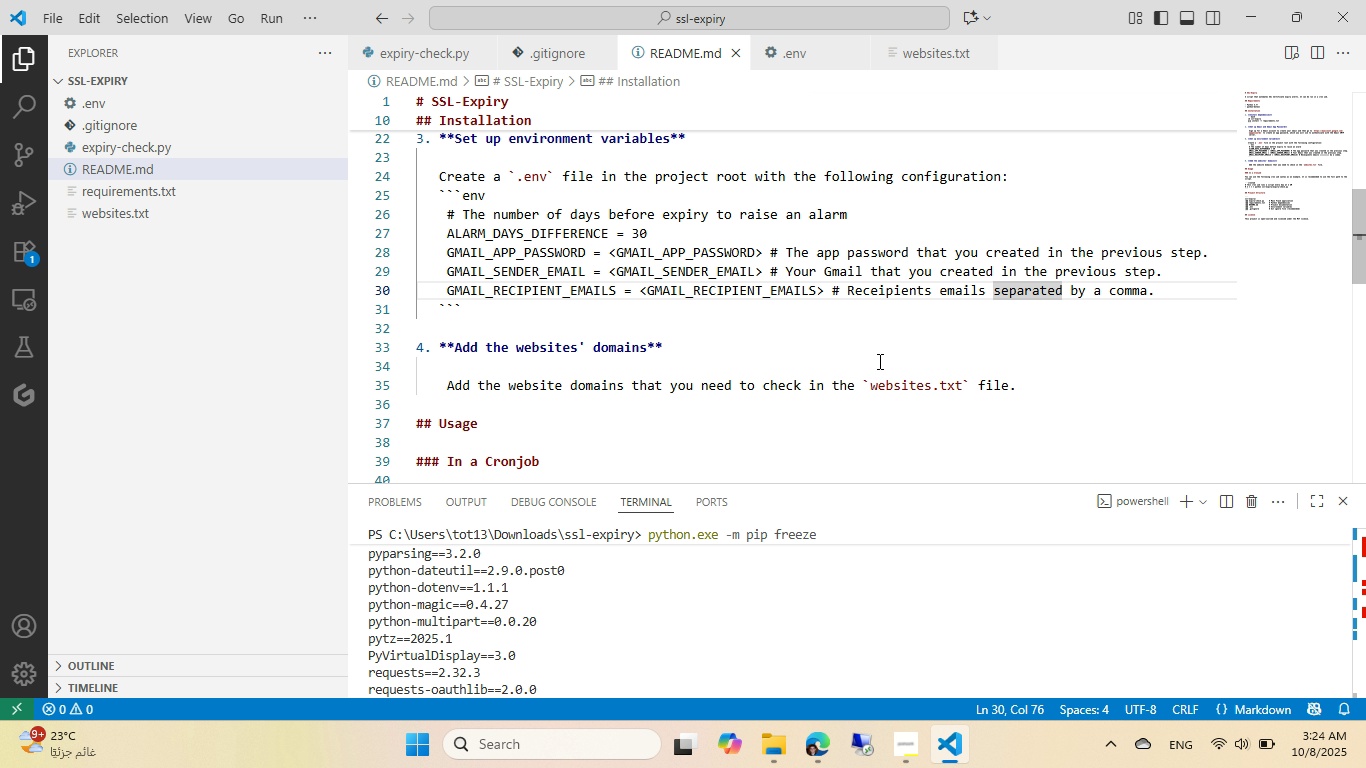 
key(Control+S)
 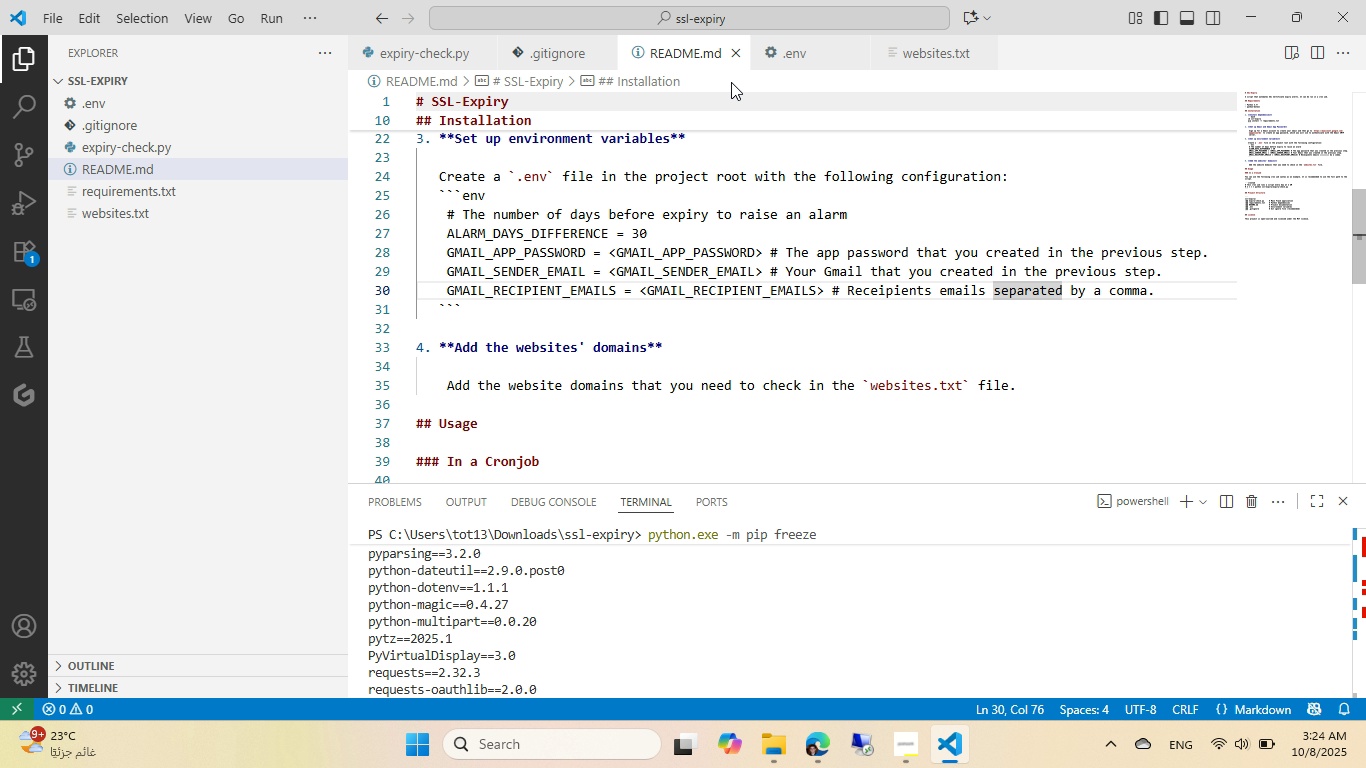 
left_click([739, 58])
 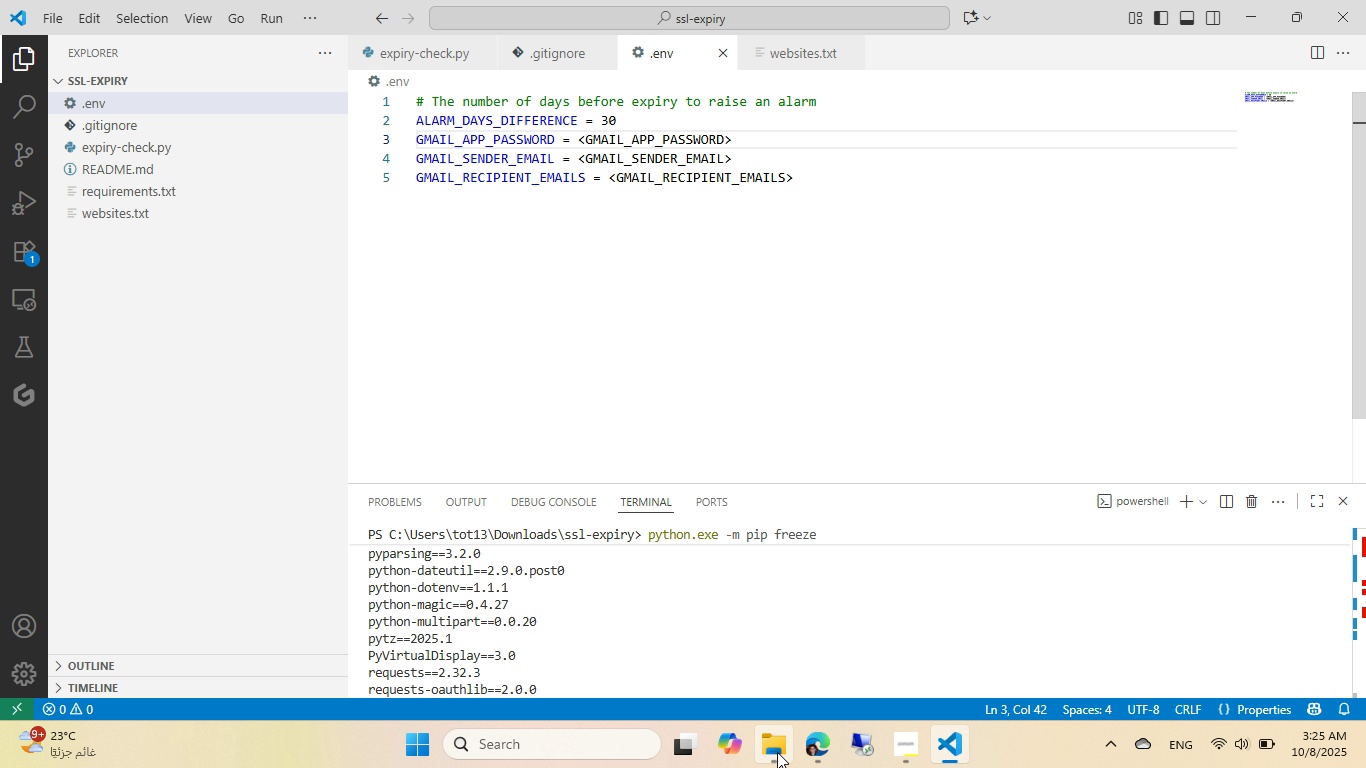 
left_click([777, 752])
 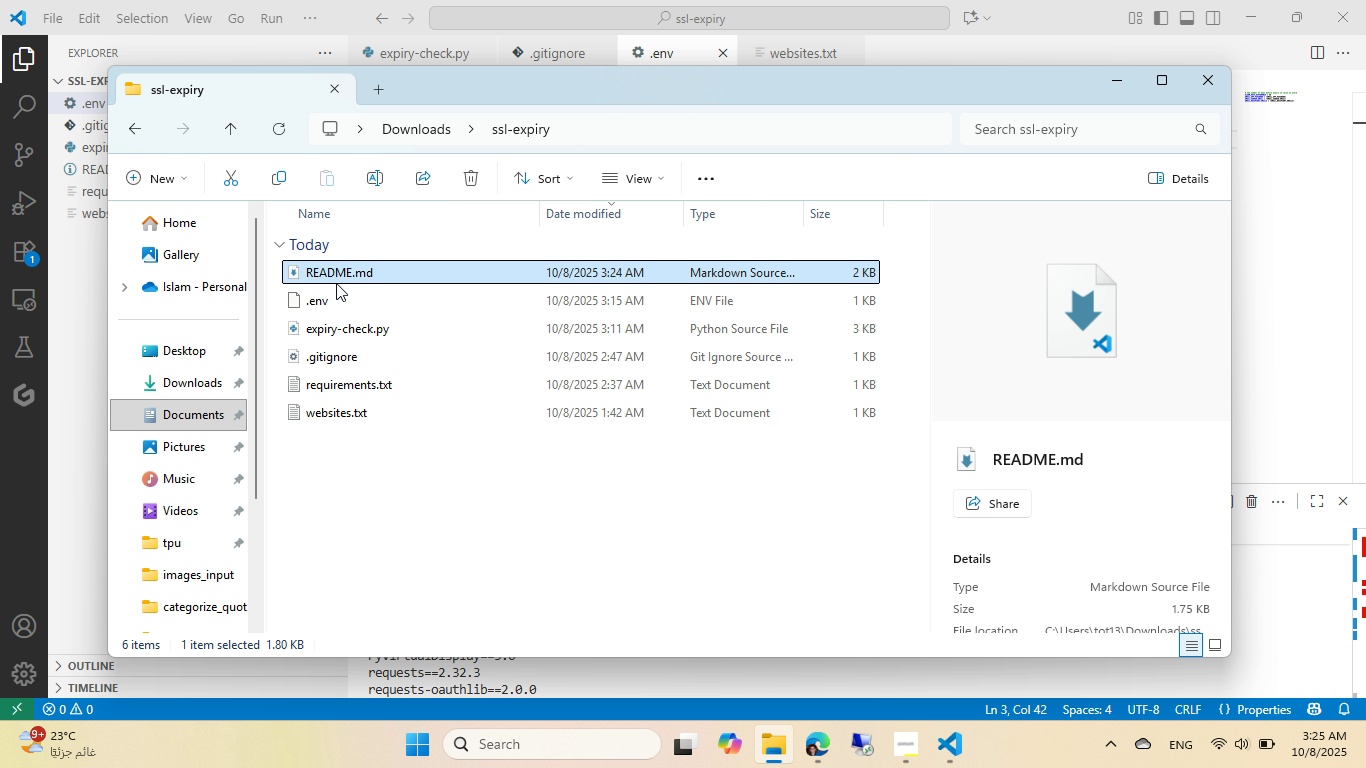 
right_click([339, 269])
 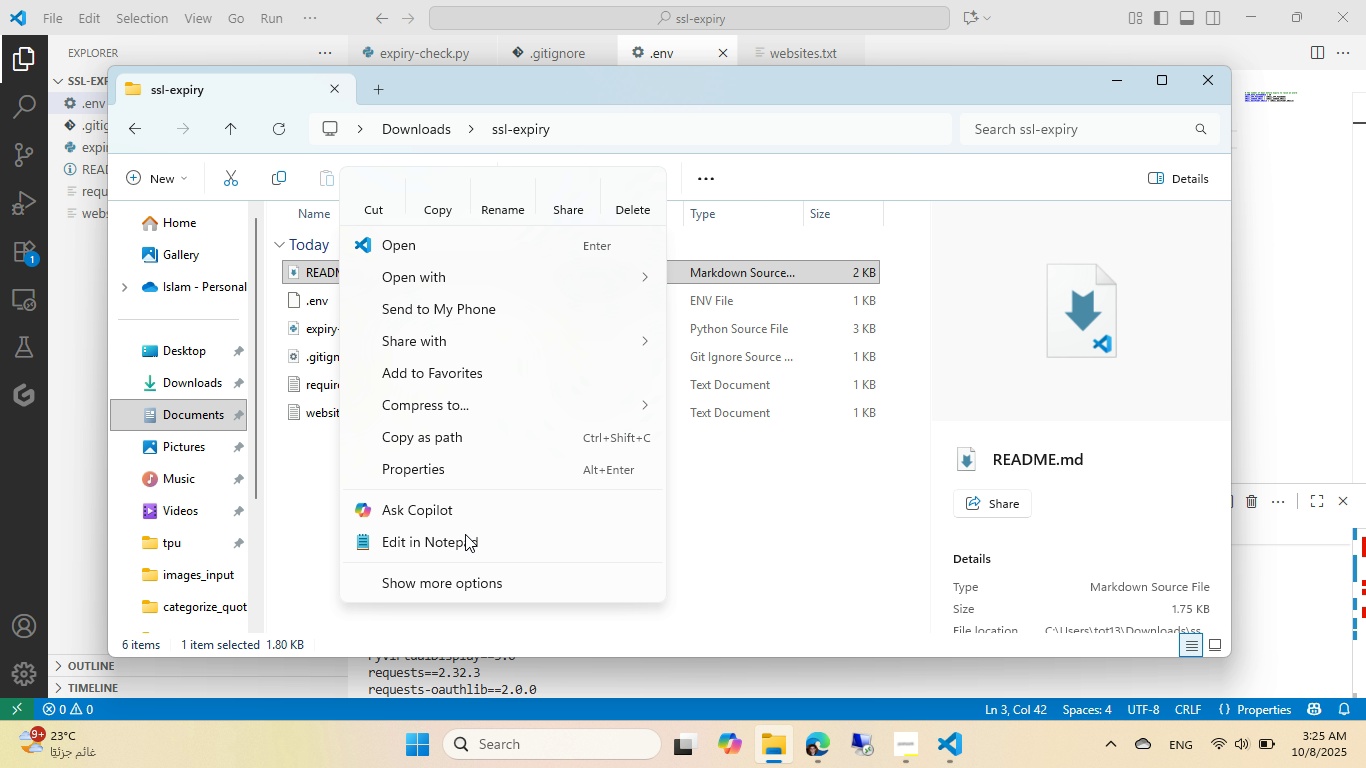 
left_click([465, 535])
 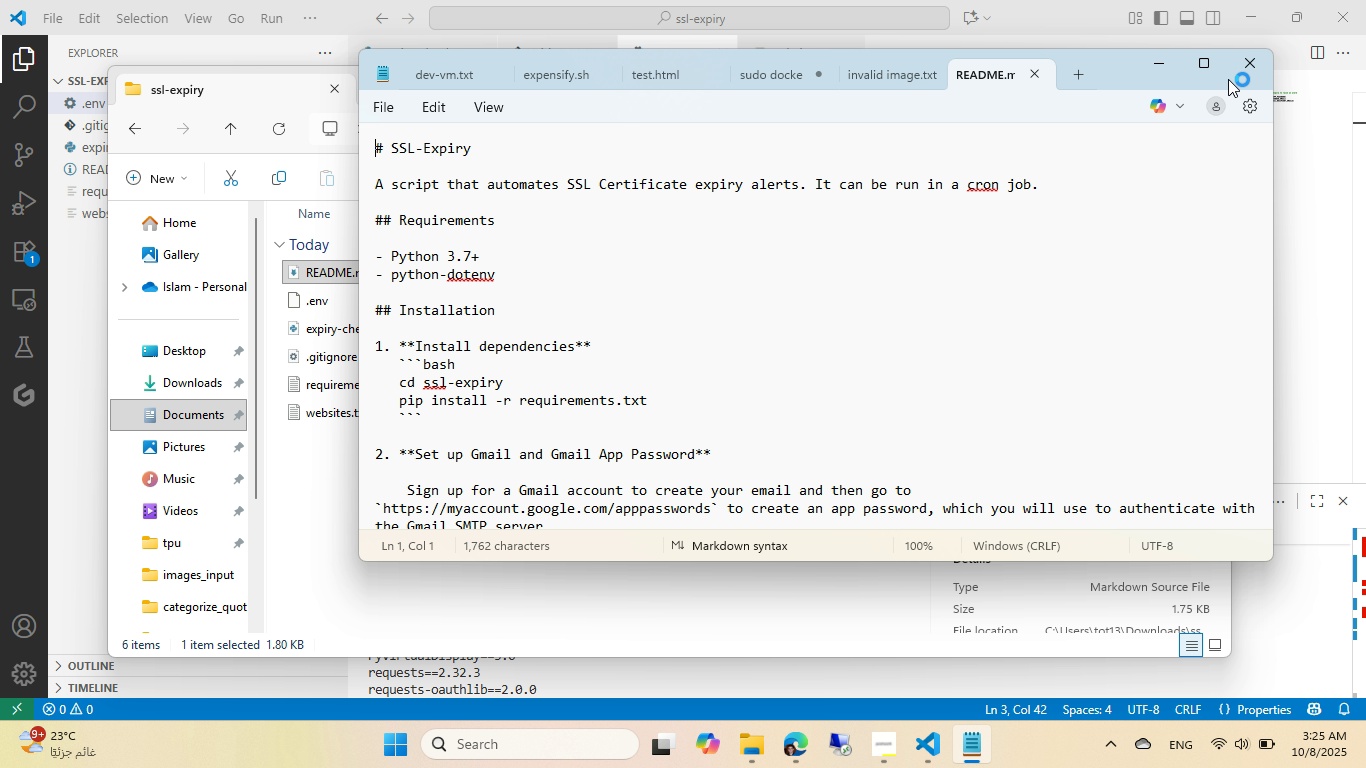 
mouse_move([1192, 74])
 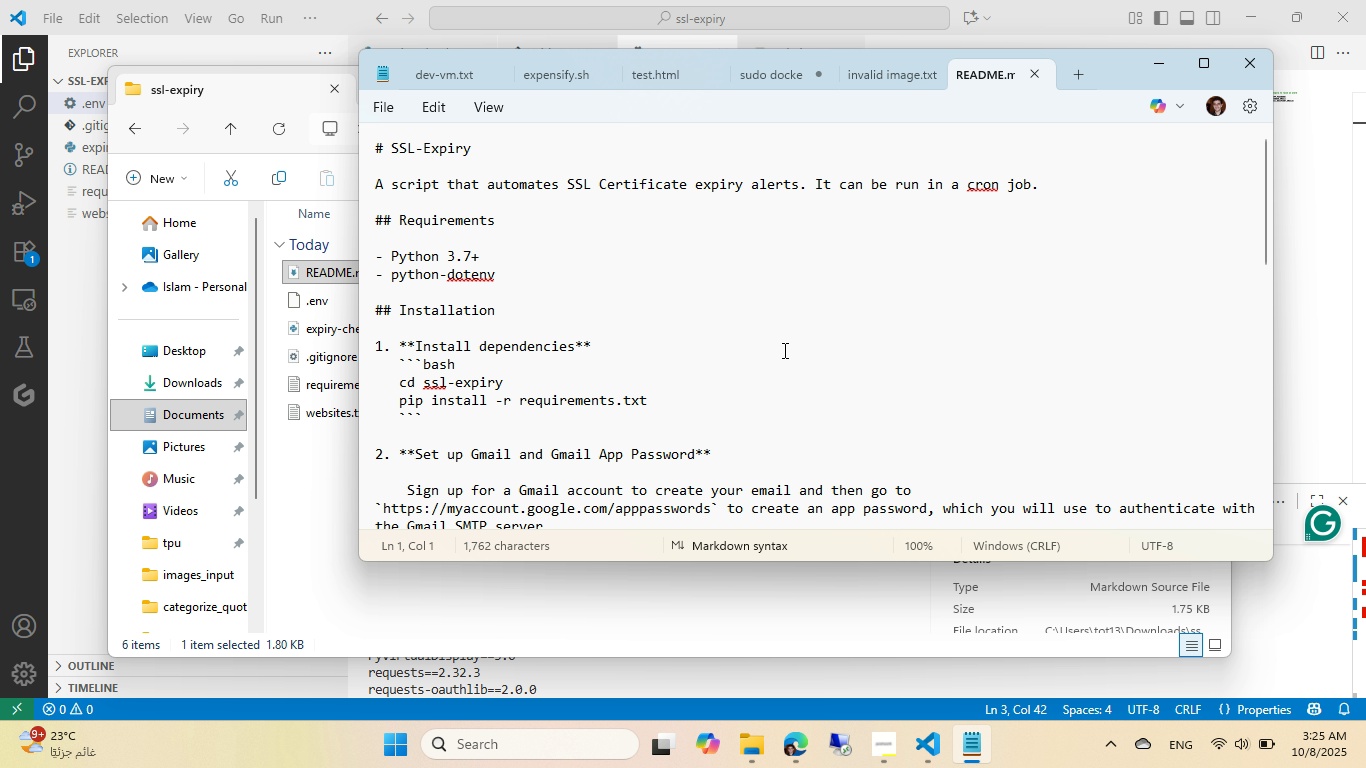 
left_click([783, 350])
 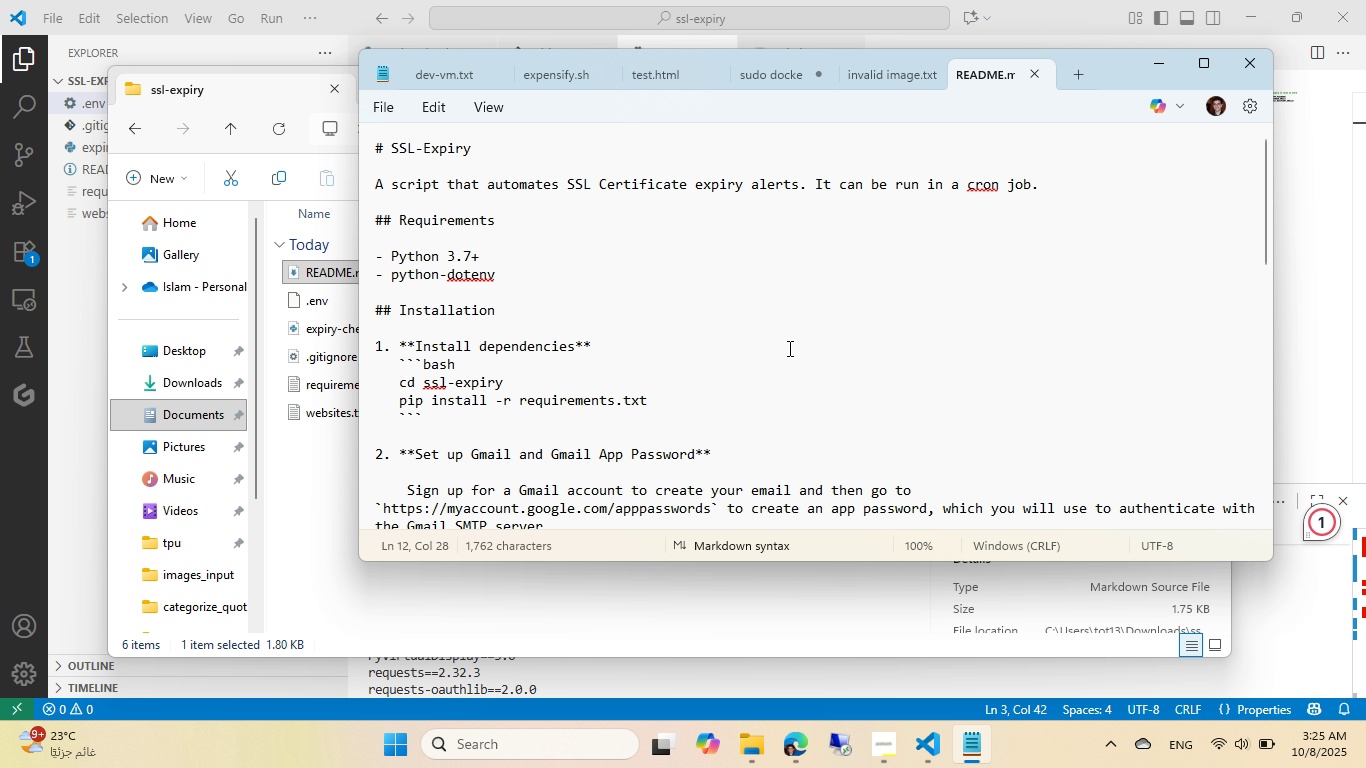 
wait(5.07)
 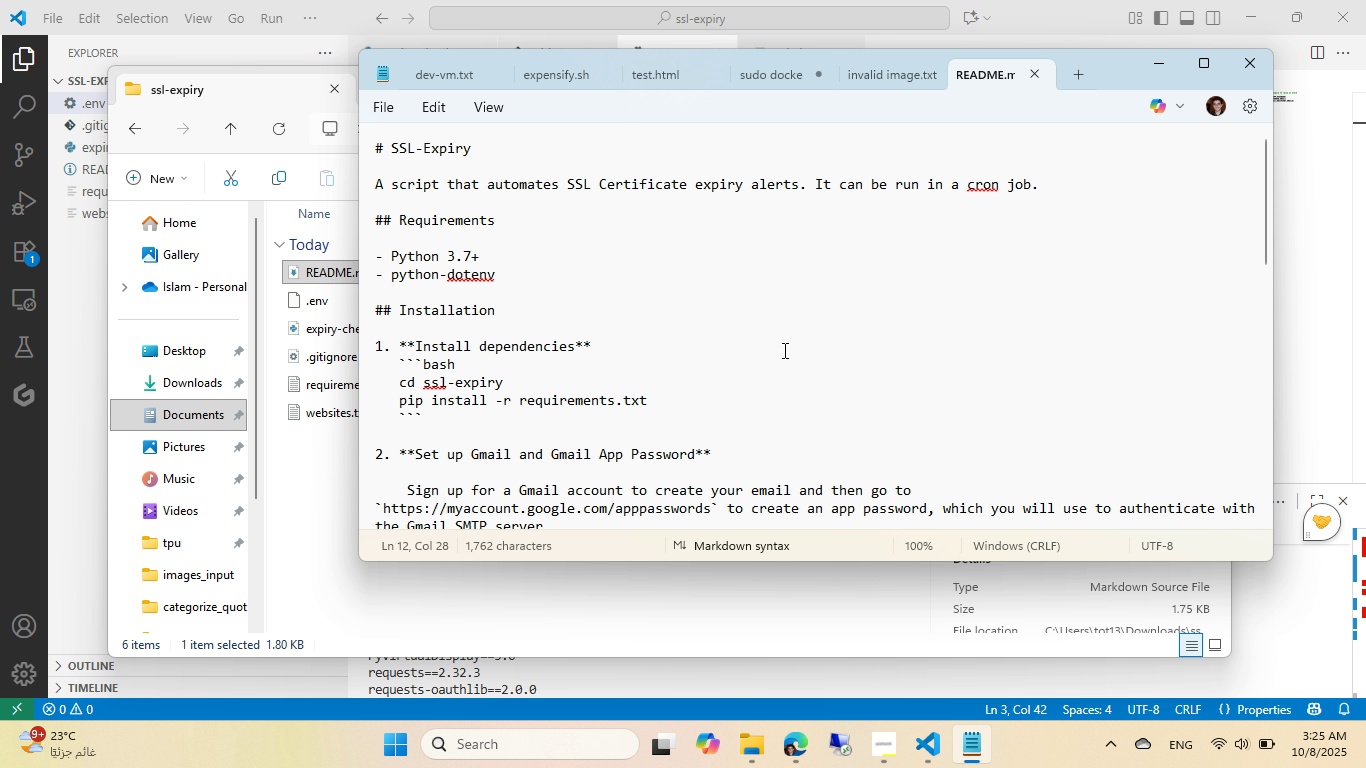 
scroll: coordinate [947, 329], scroll_direction: down, amount: 3.0
 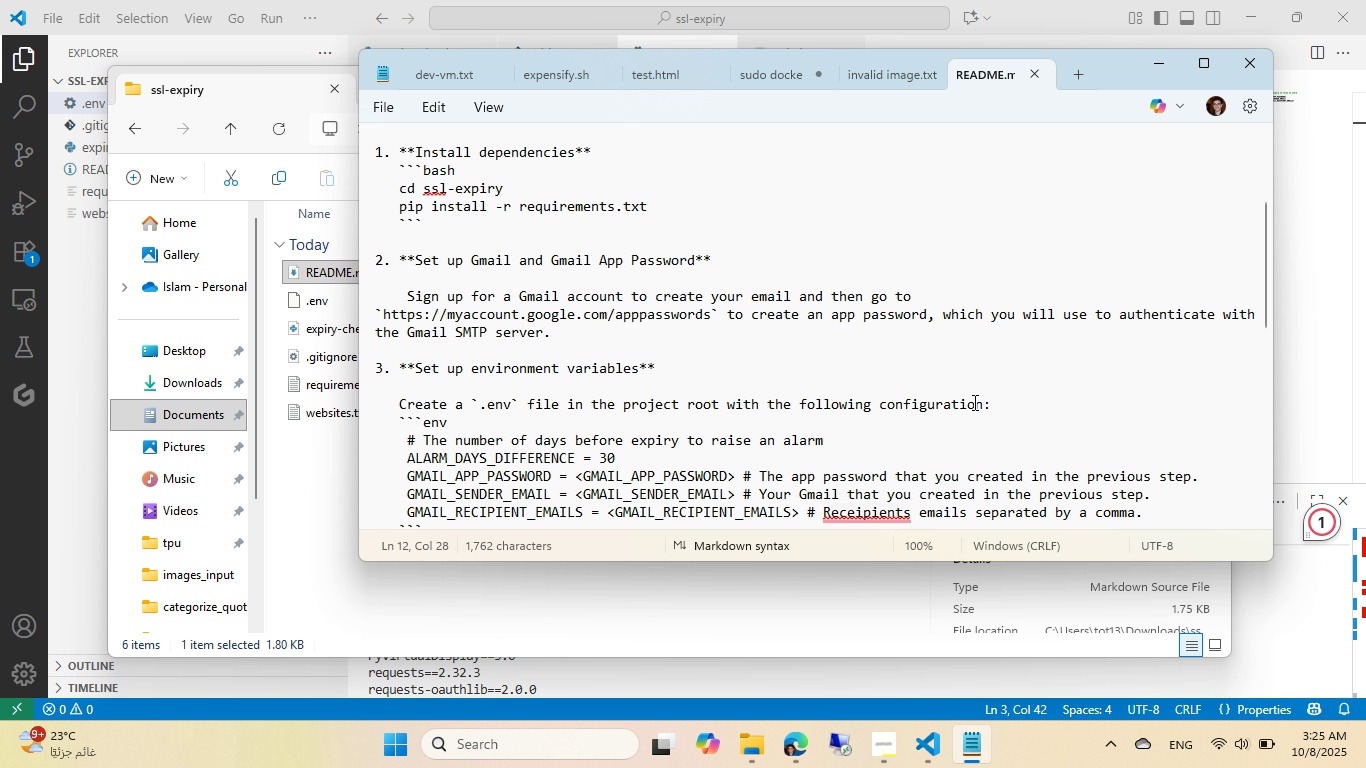 
mouse_move([890, 530])
 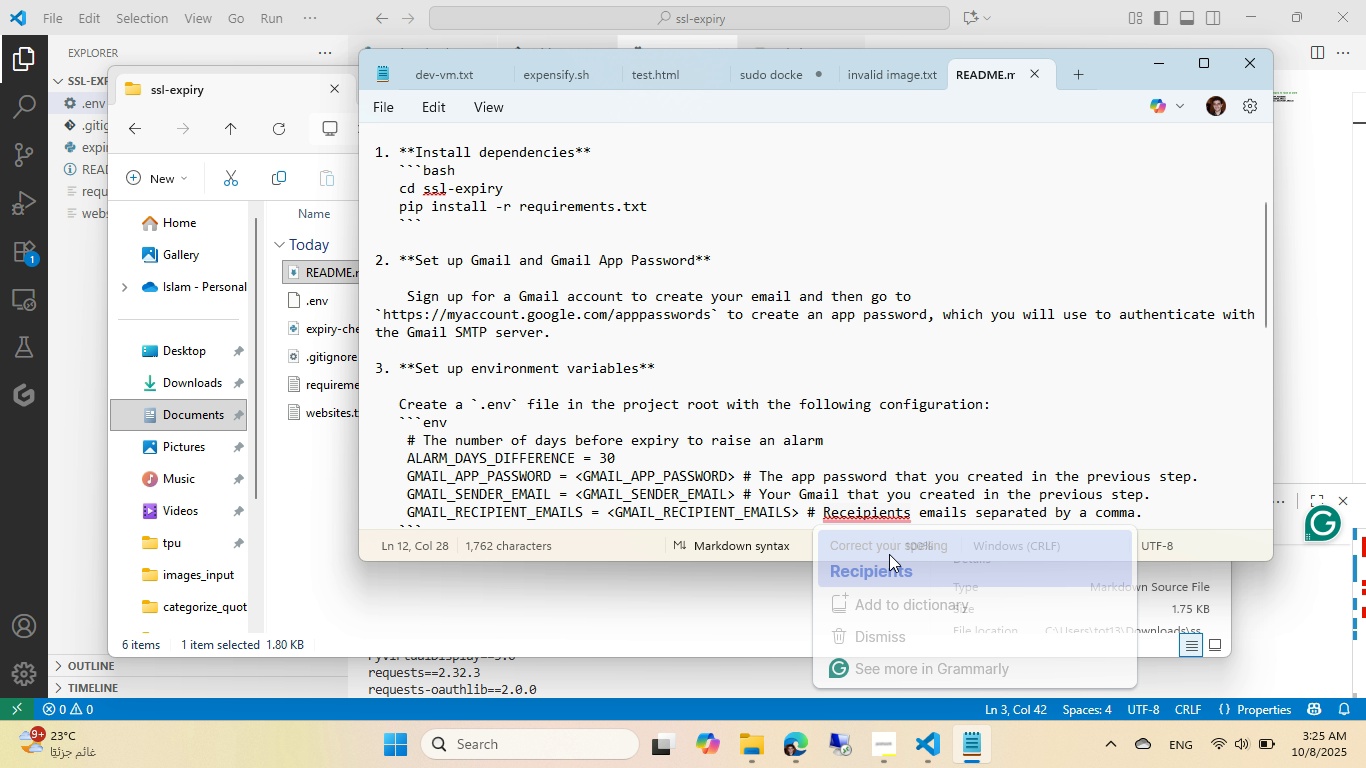 
left_click([889, 554])
 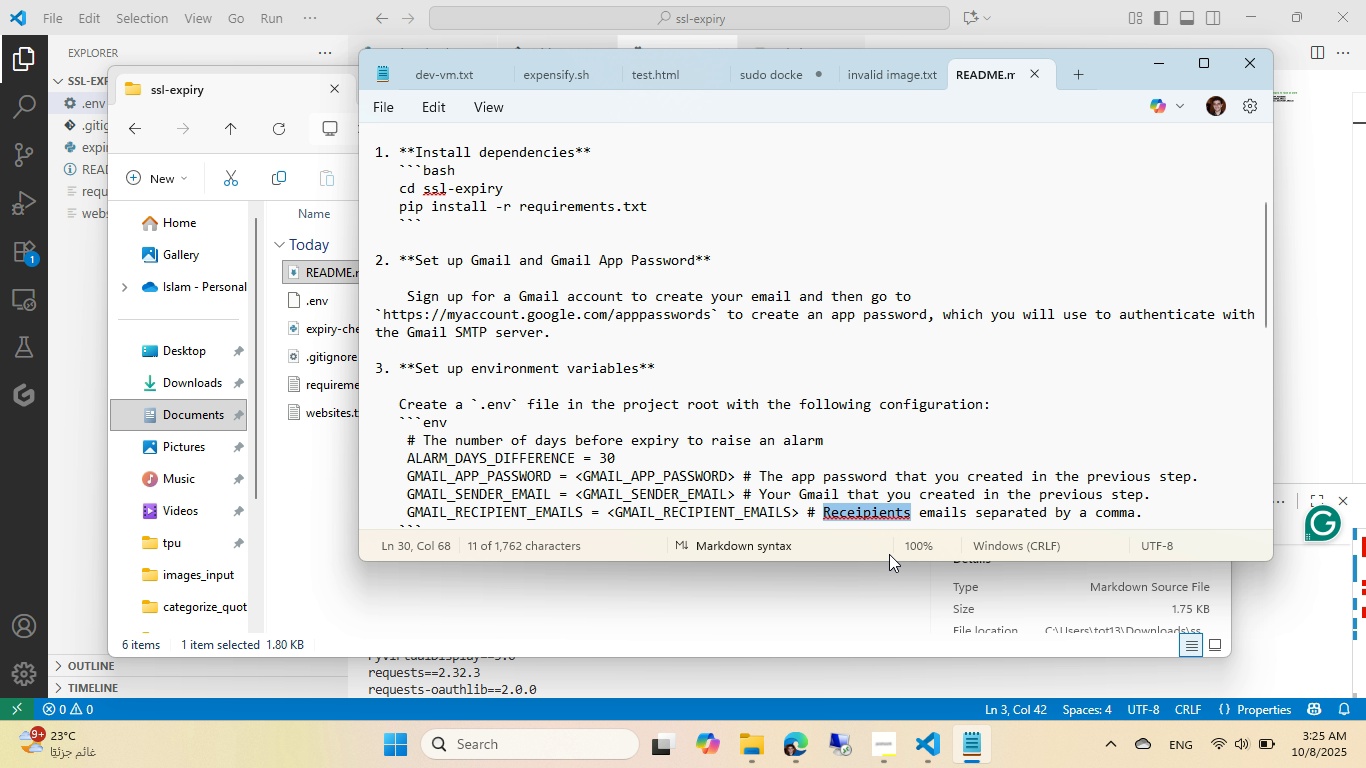 
key(Control+ControlRight)
 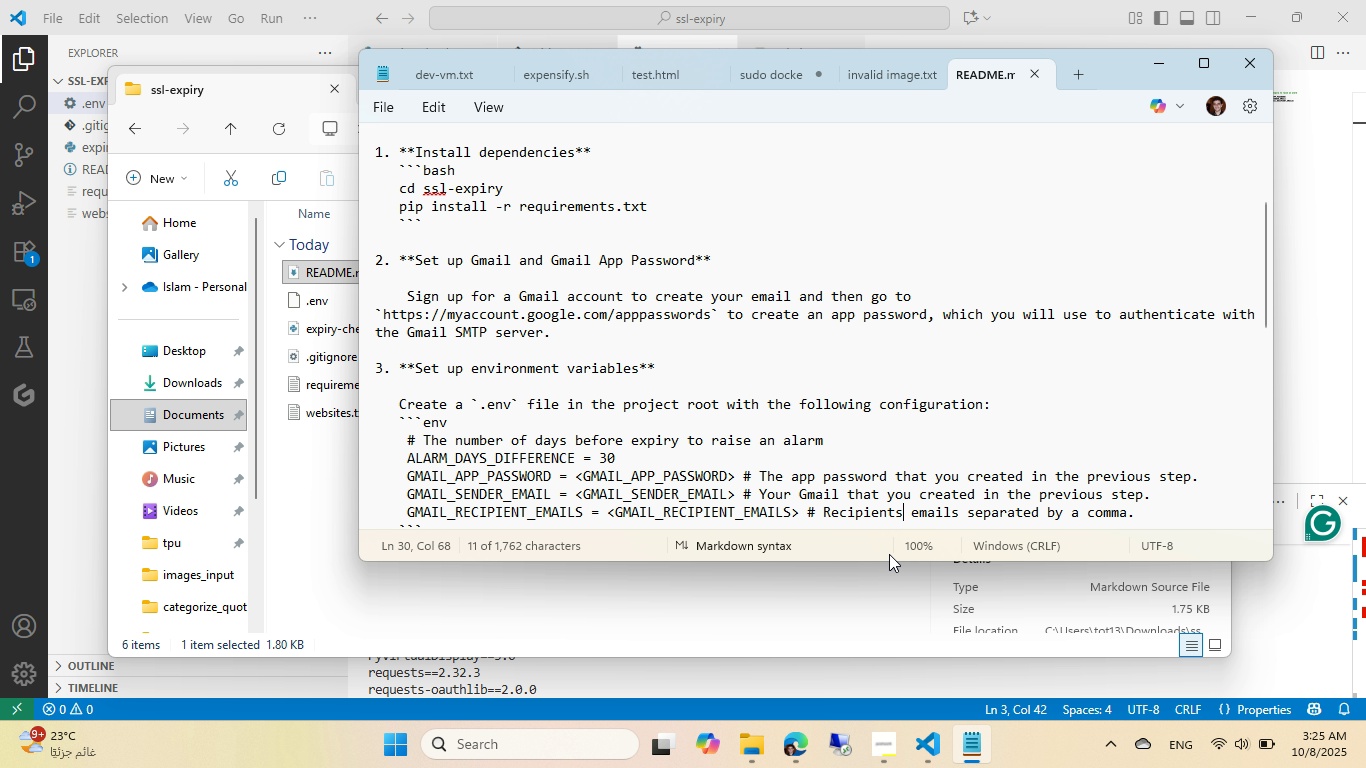 
key(Control+V)